 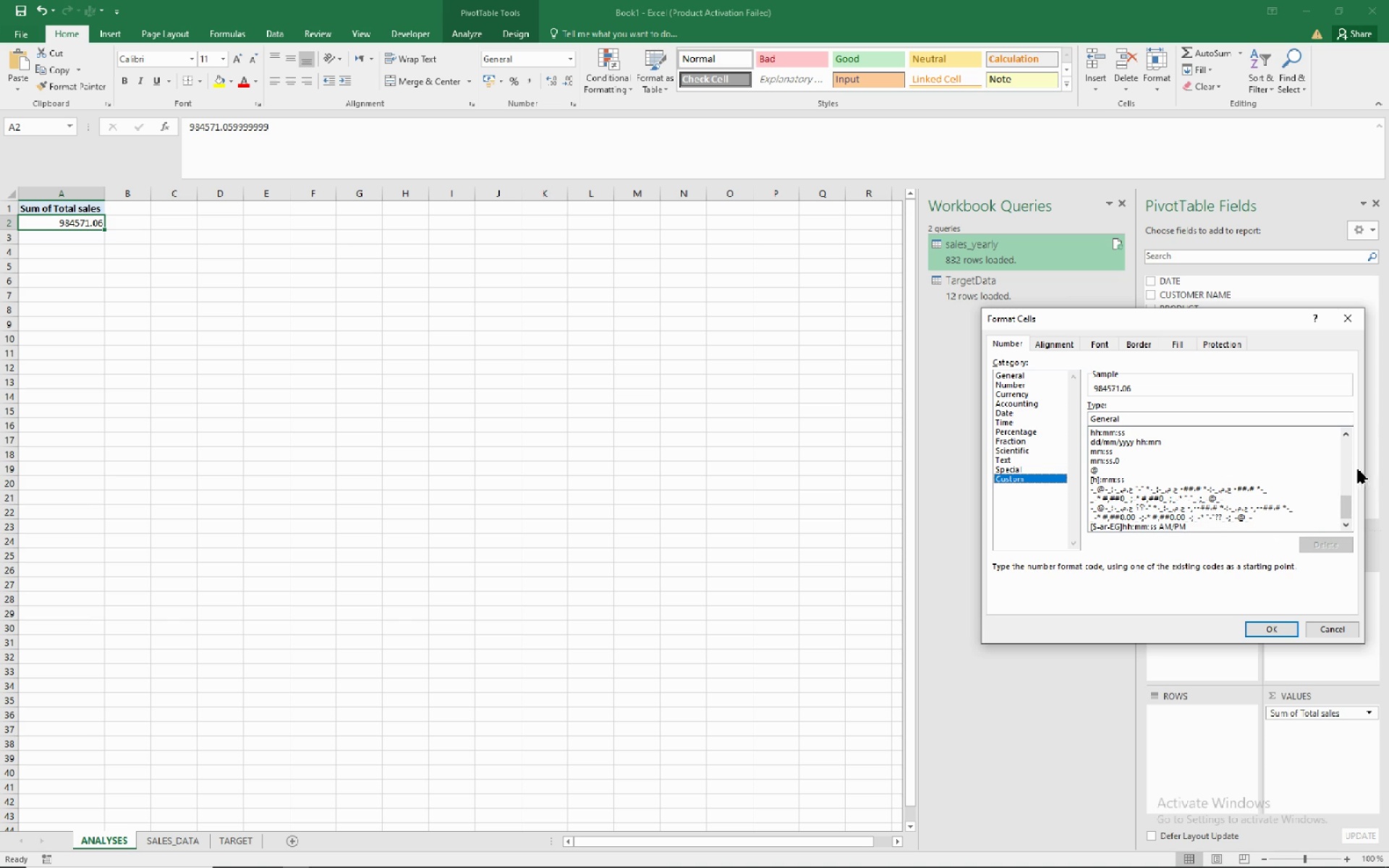 
left_click([1346, 429])
 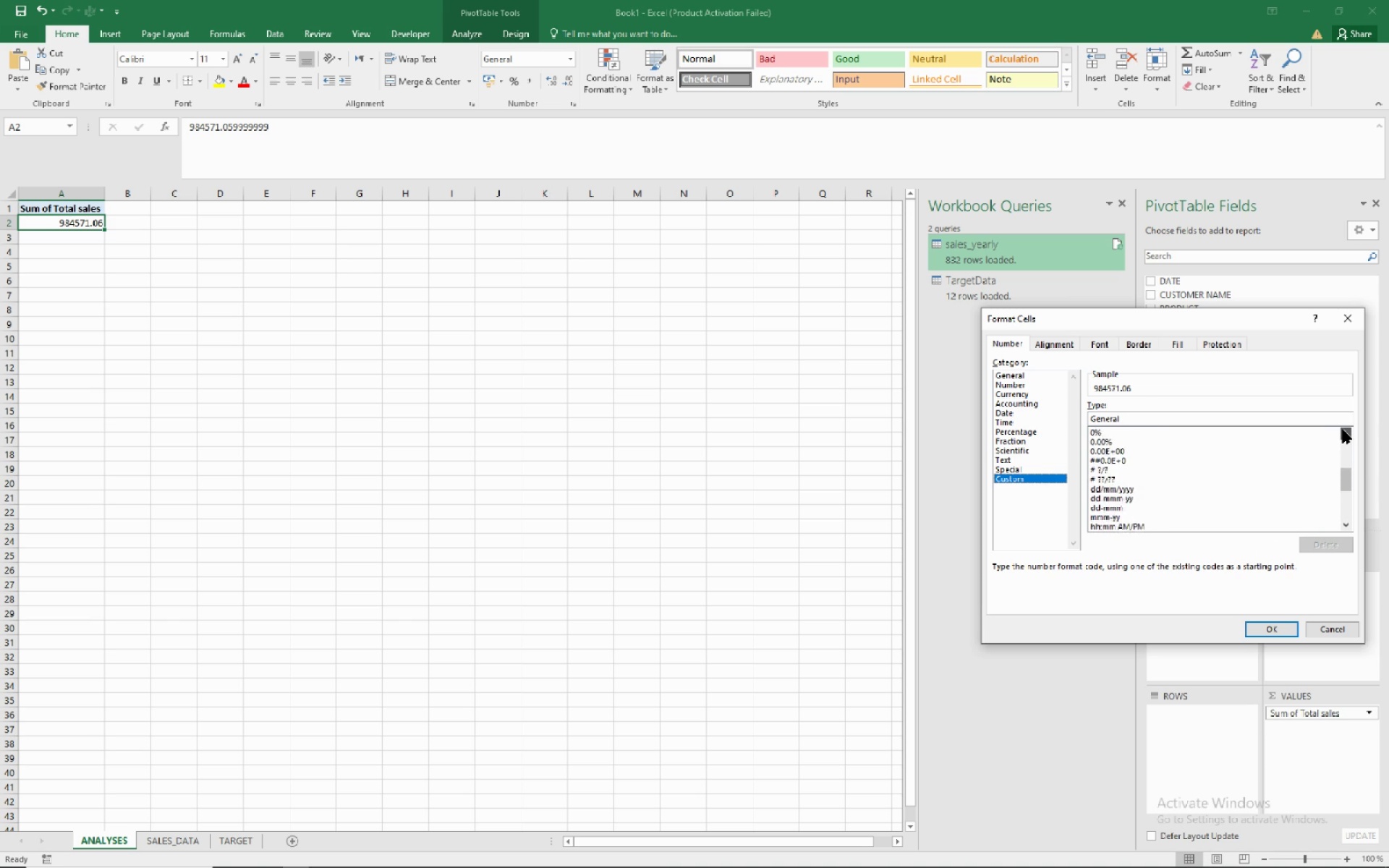 
left_click([1343, 430])
 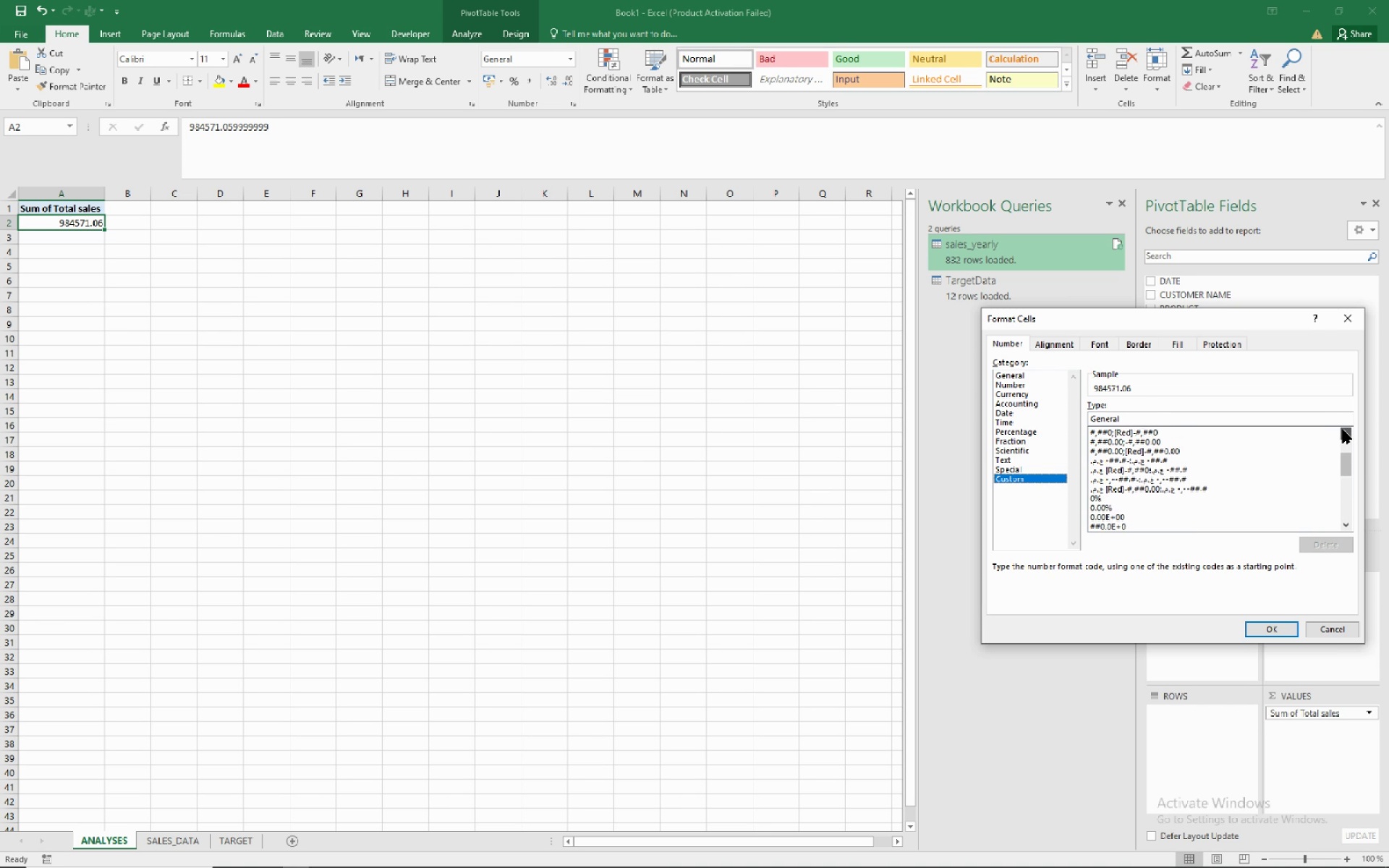 
left_click([1343, 430])
 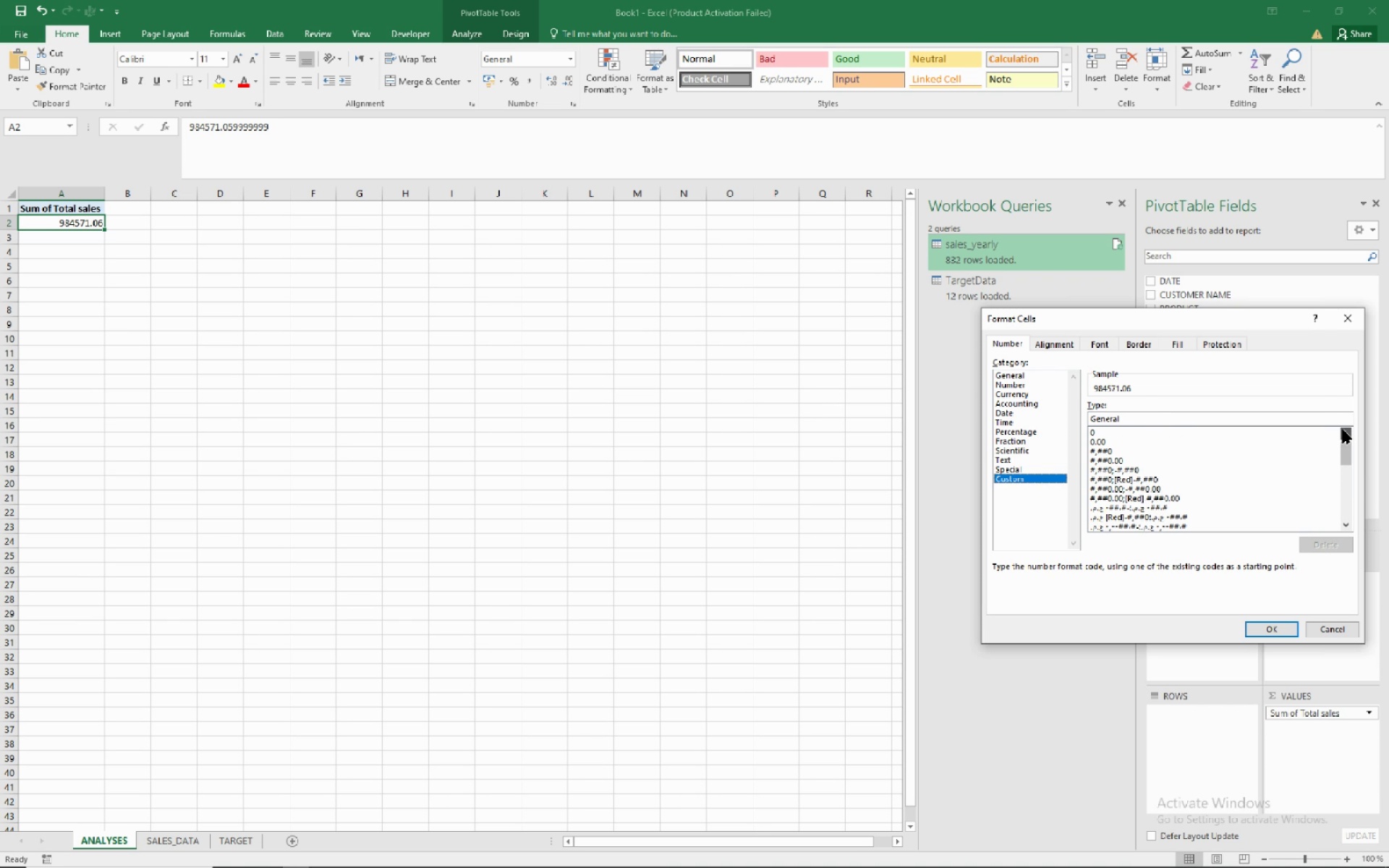 
left_click([1343, 430])
 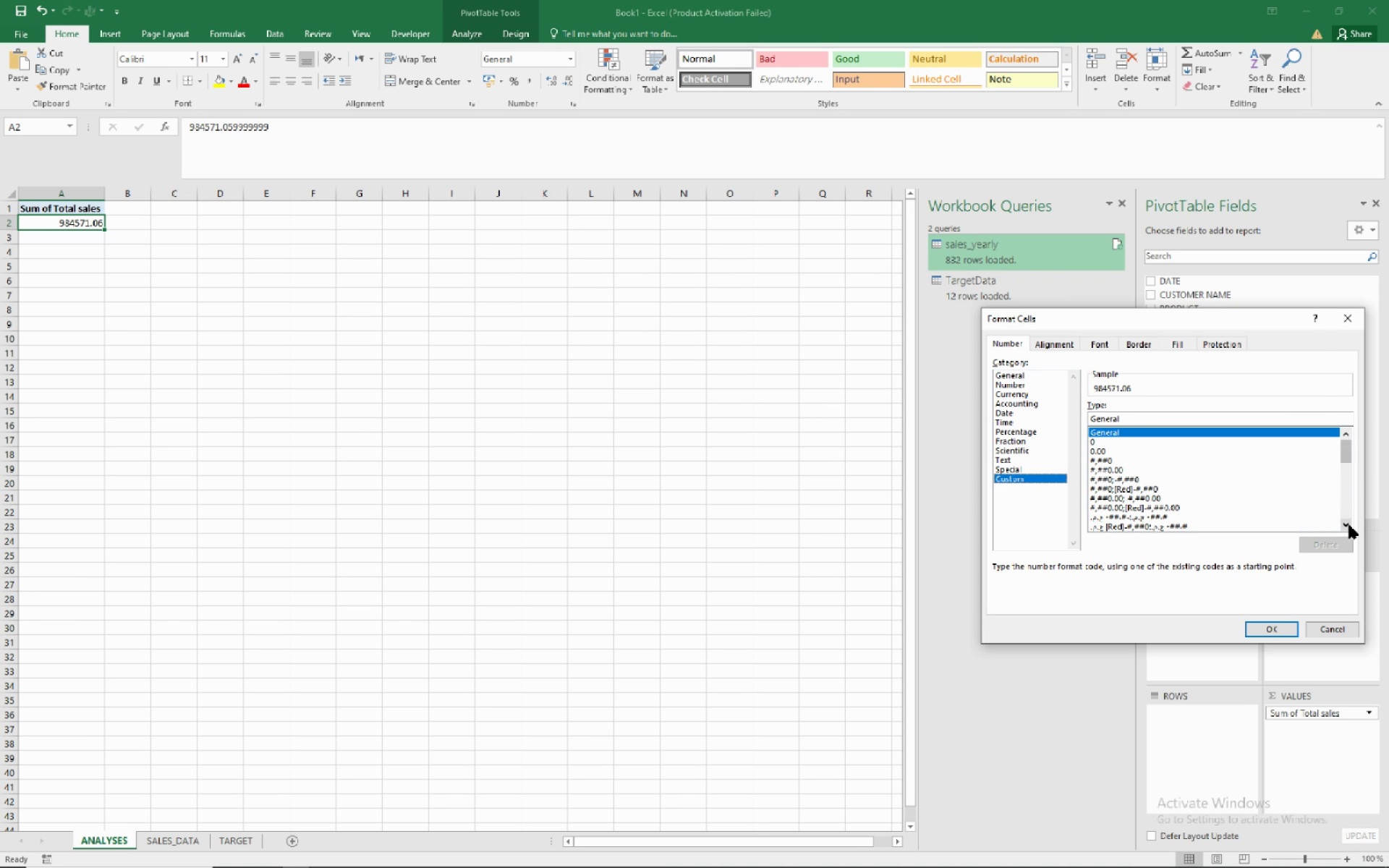 
double_click([1349, 525])
 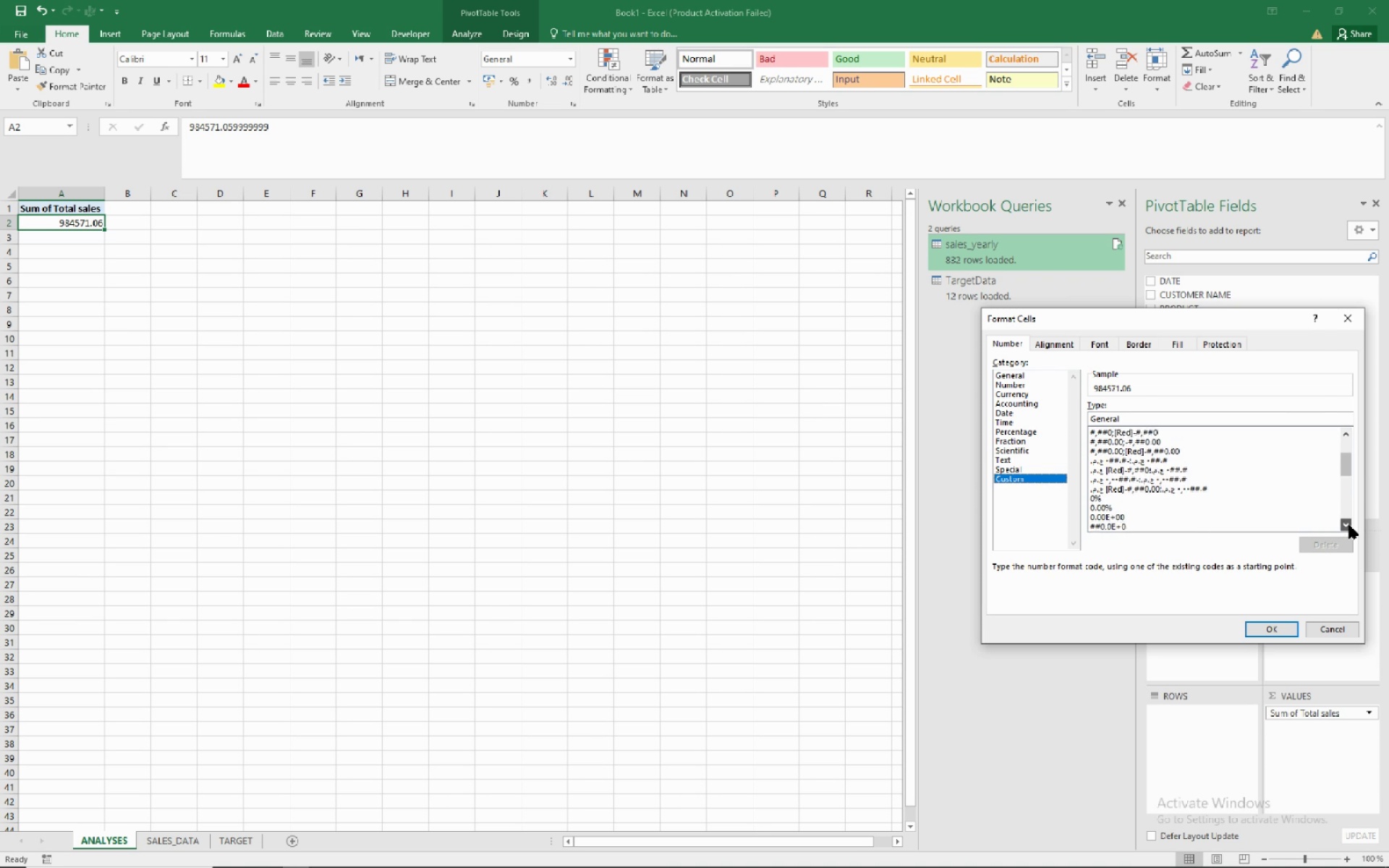 
triple_click([1349, 525])
 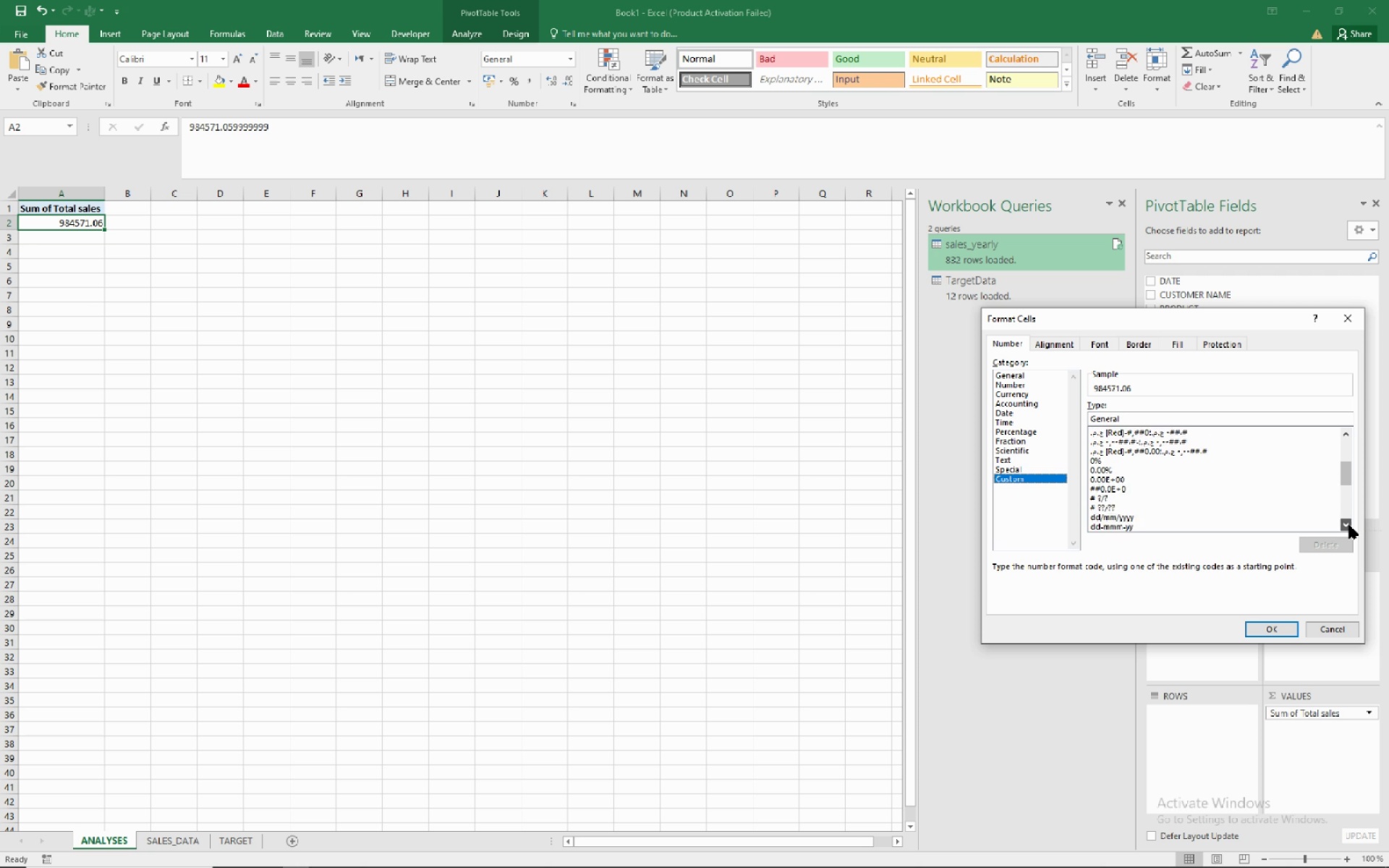 
left_click([1349, 525])
 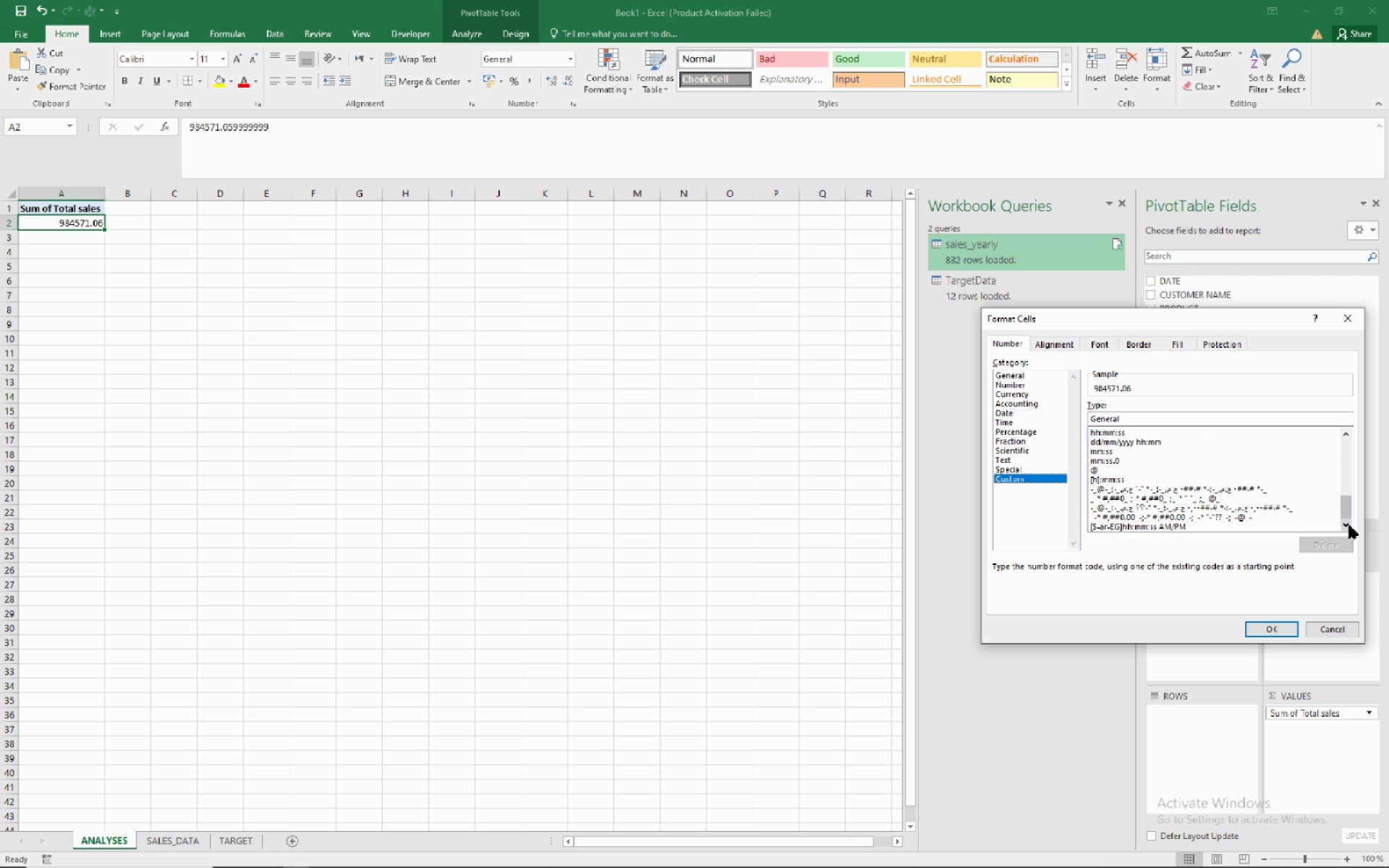 
left_click([1349, 525])
 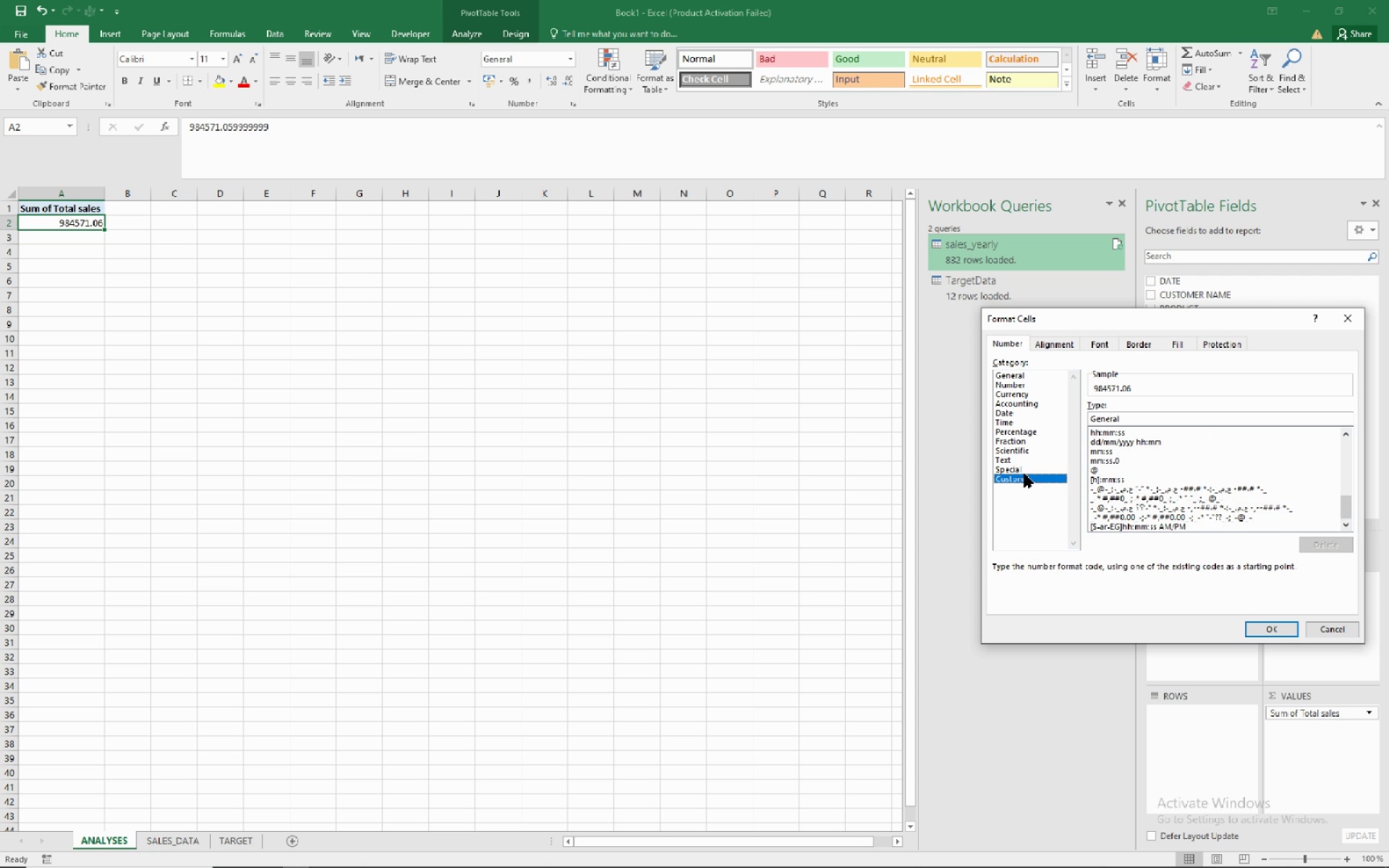 
left_click([1025, 466])
 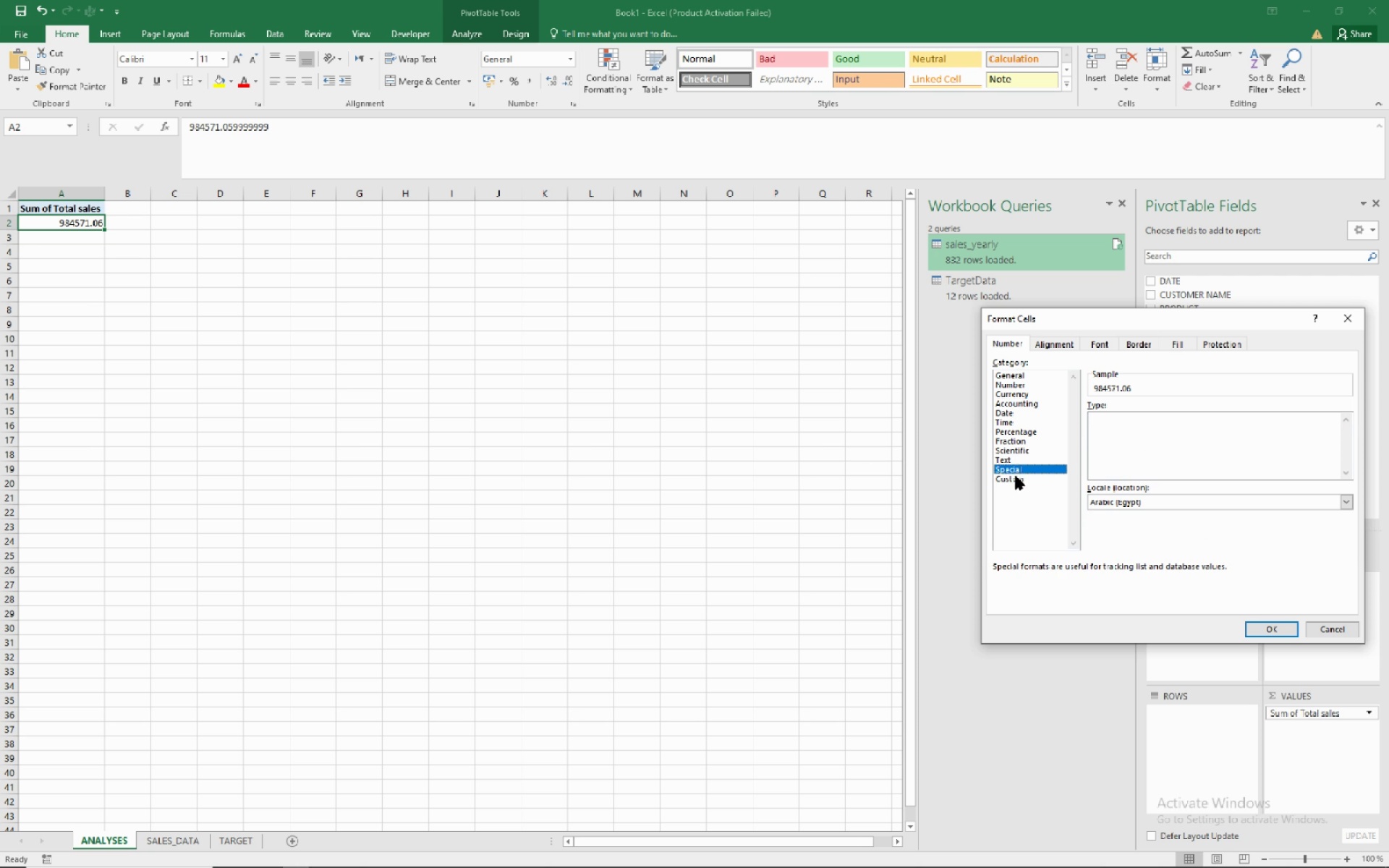 
left_click([1015, 477])
 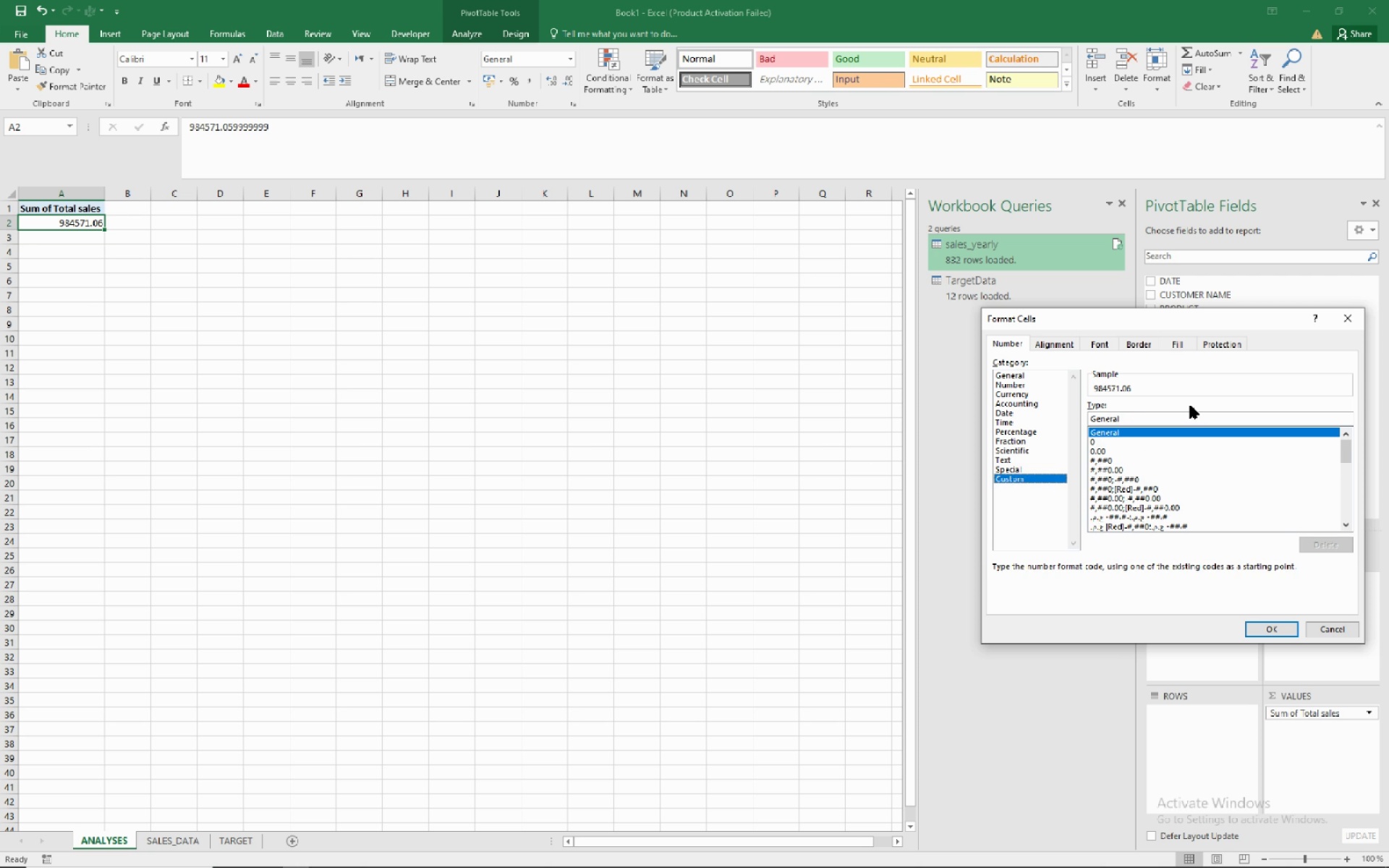 
left_click([1175, 417])
 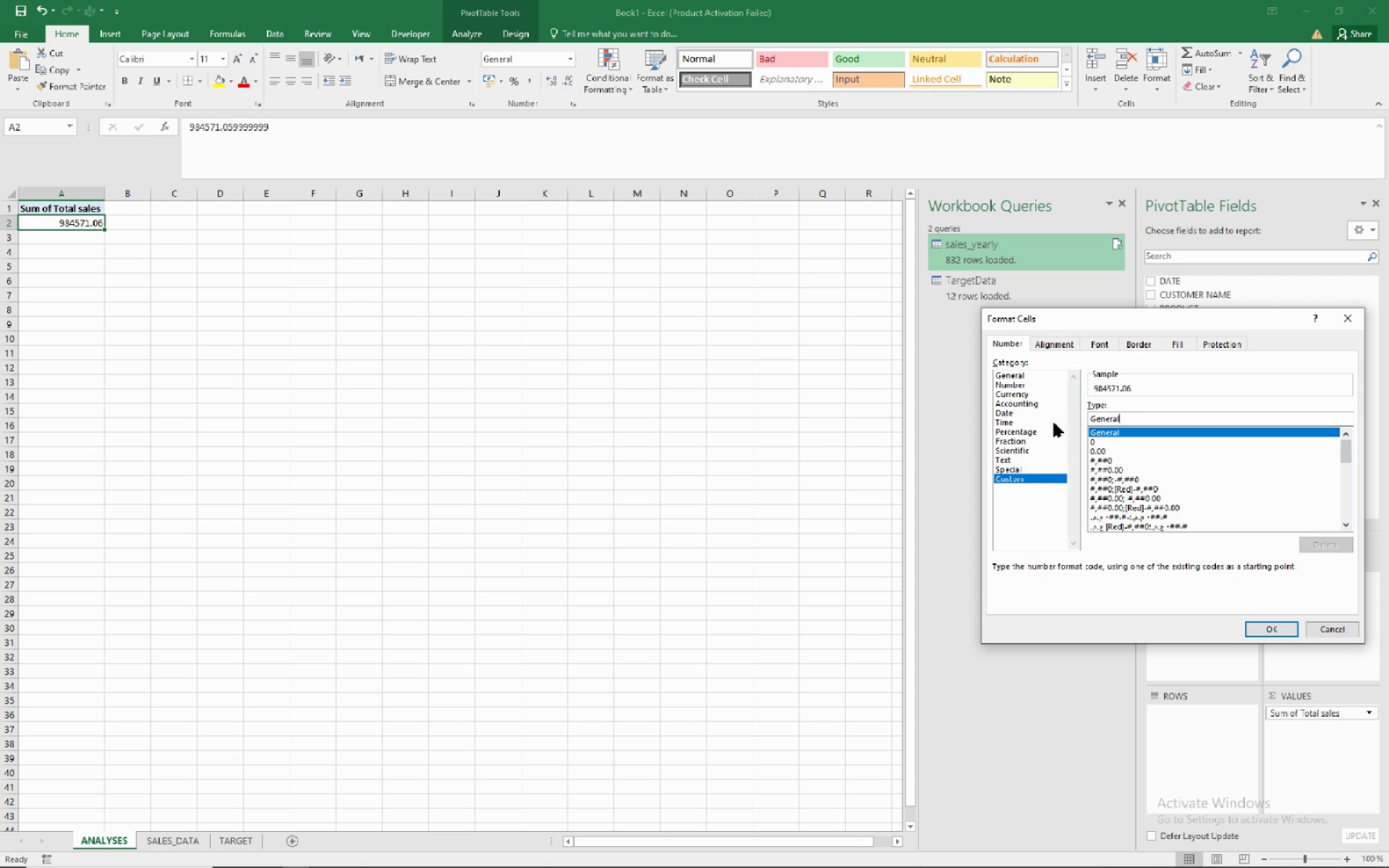 
wait(5.11)
 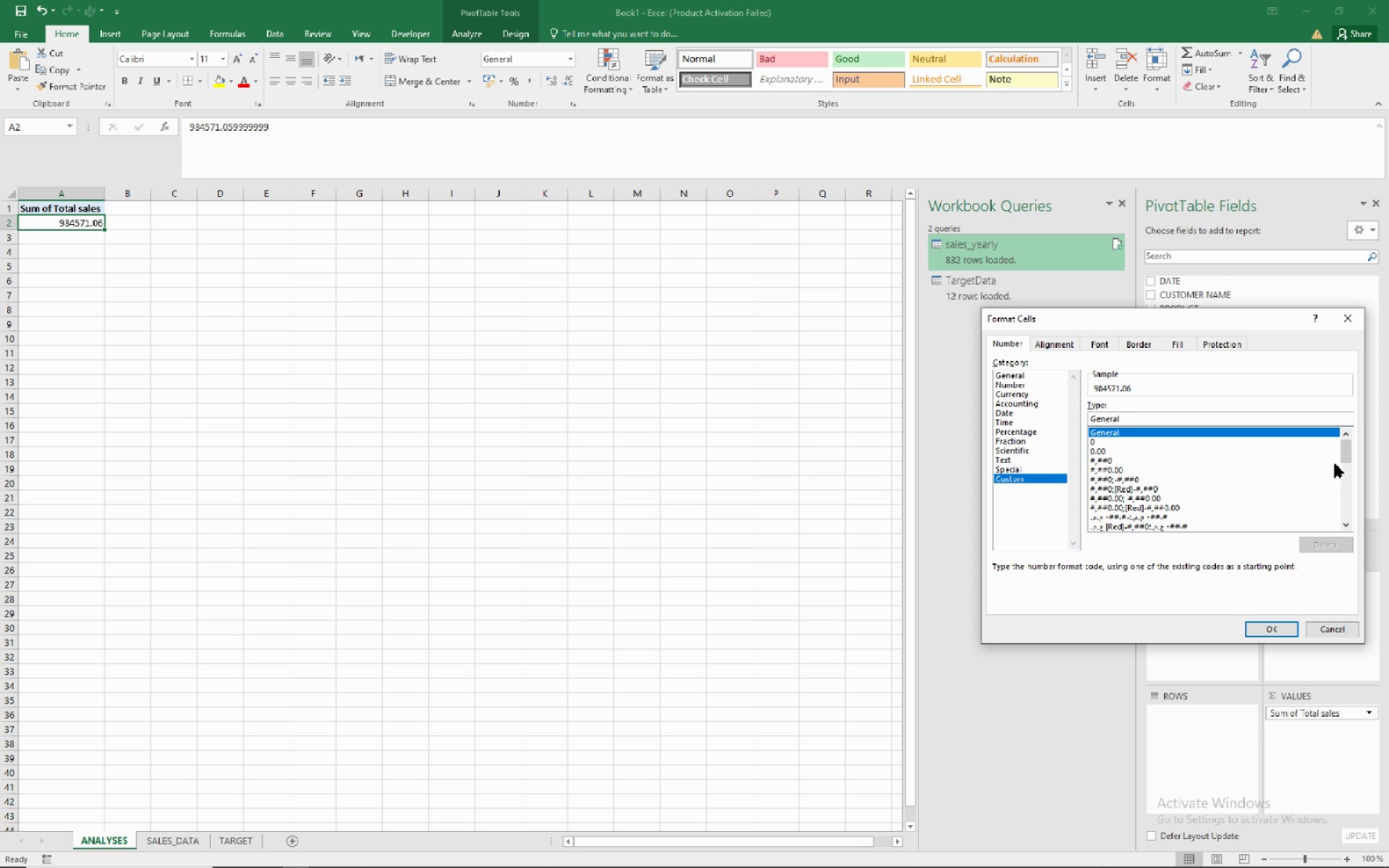 
left_click([1129, 412])